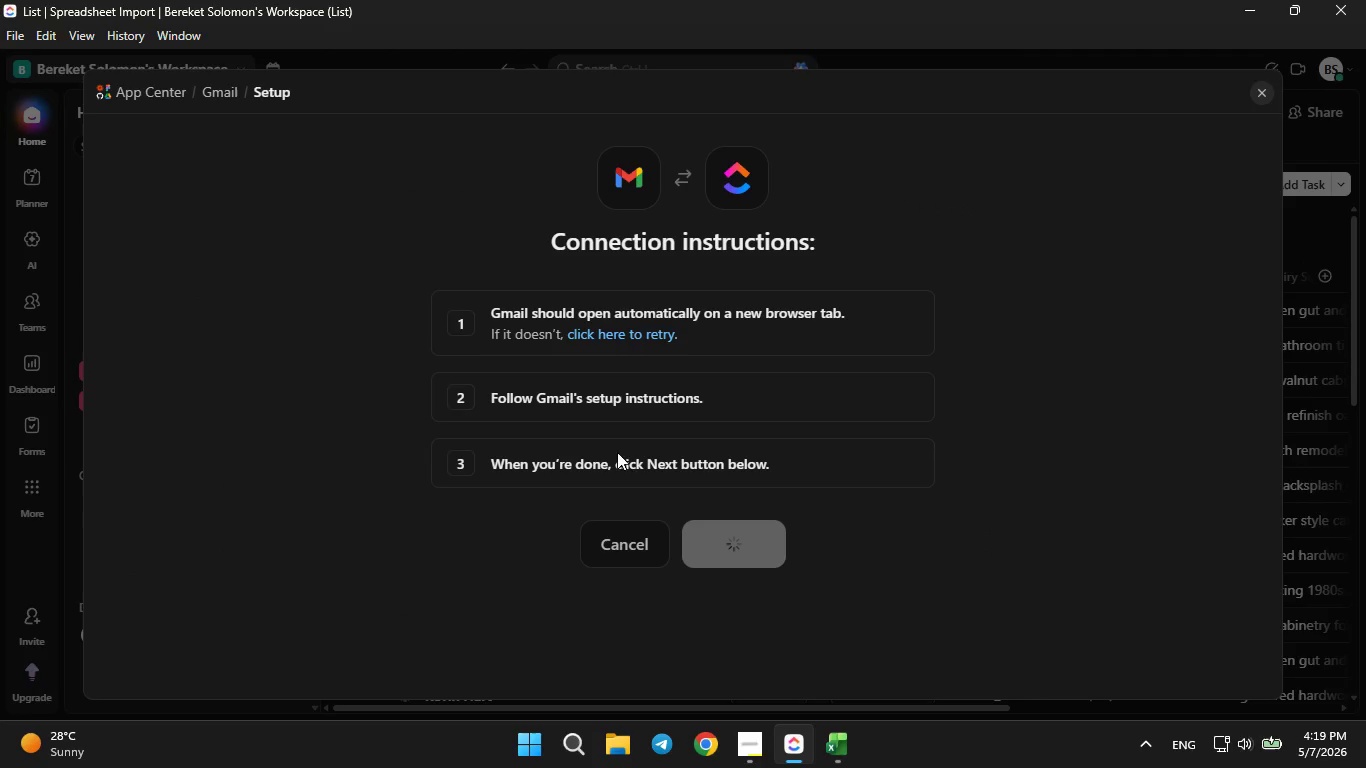 
left_click([774, 323])
 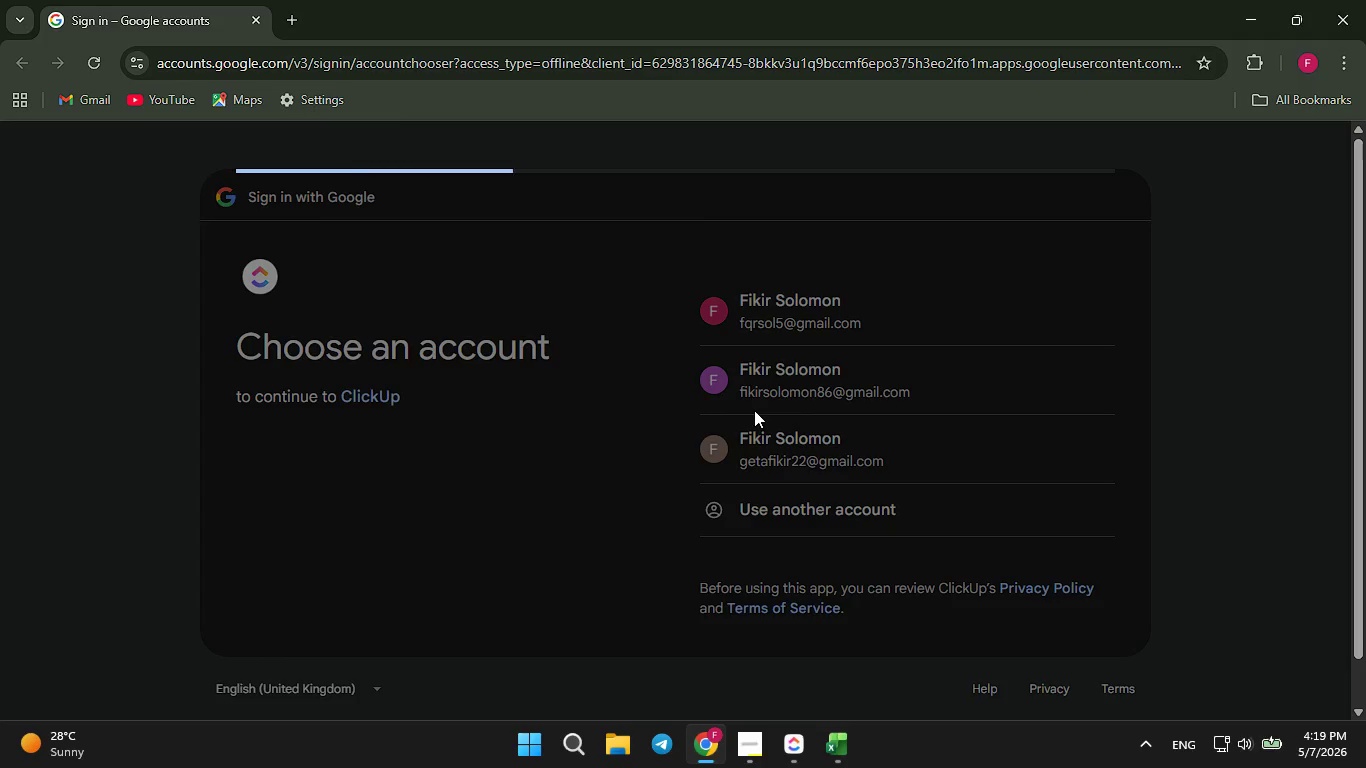 
wait(9.89)
 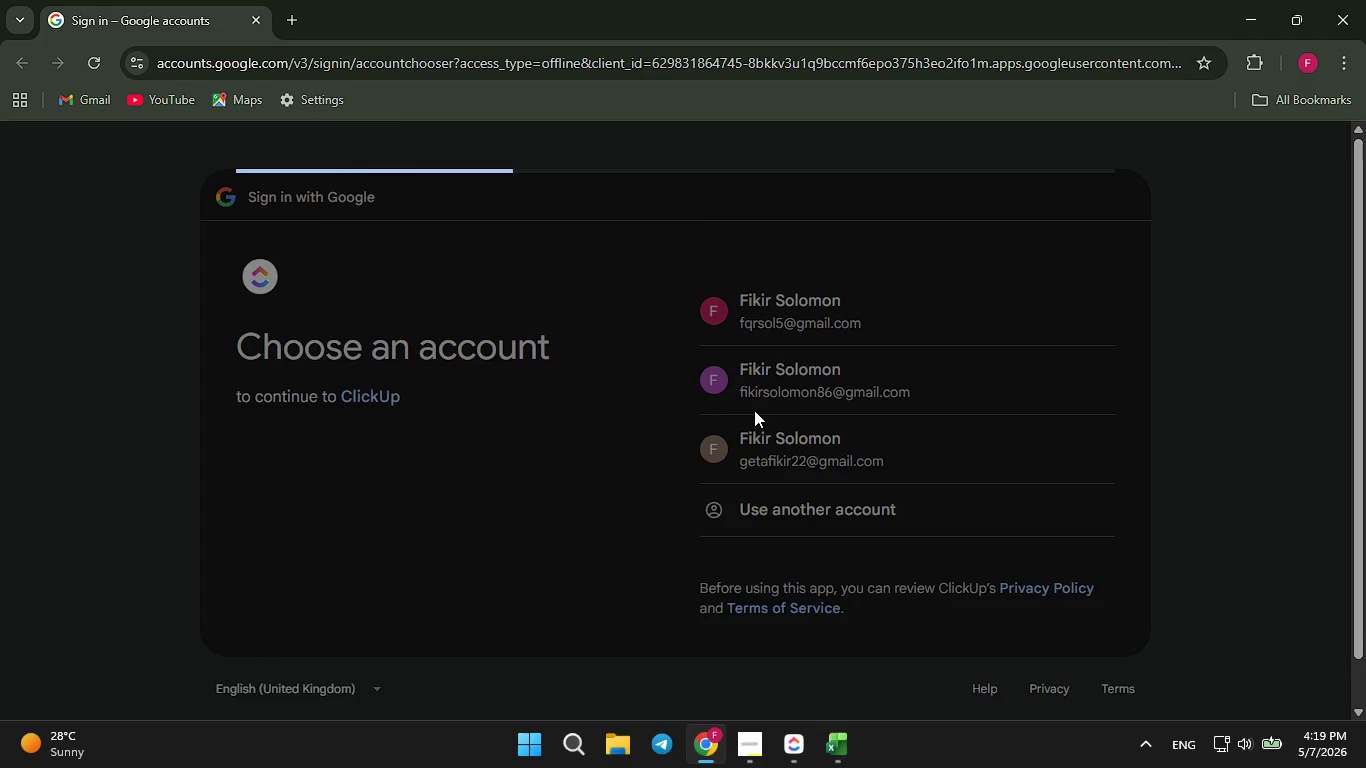 
left_click([987, 532])
 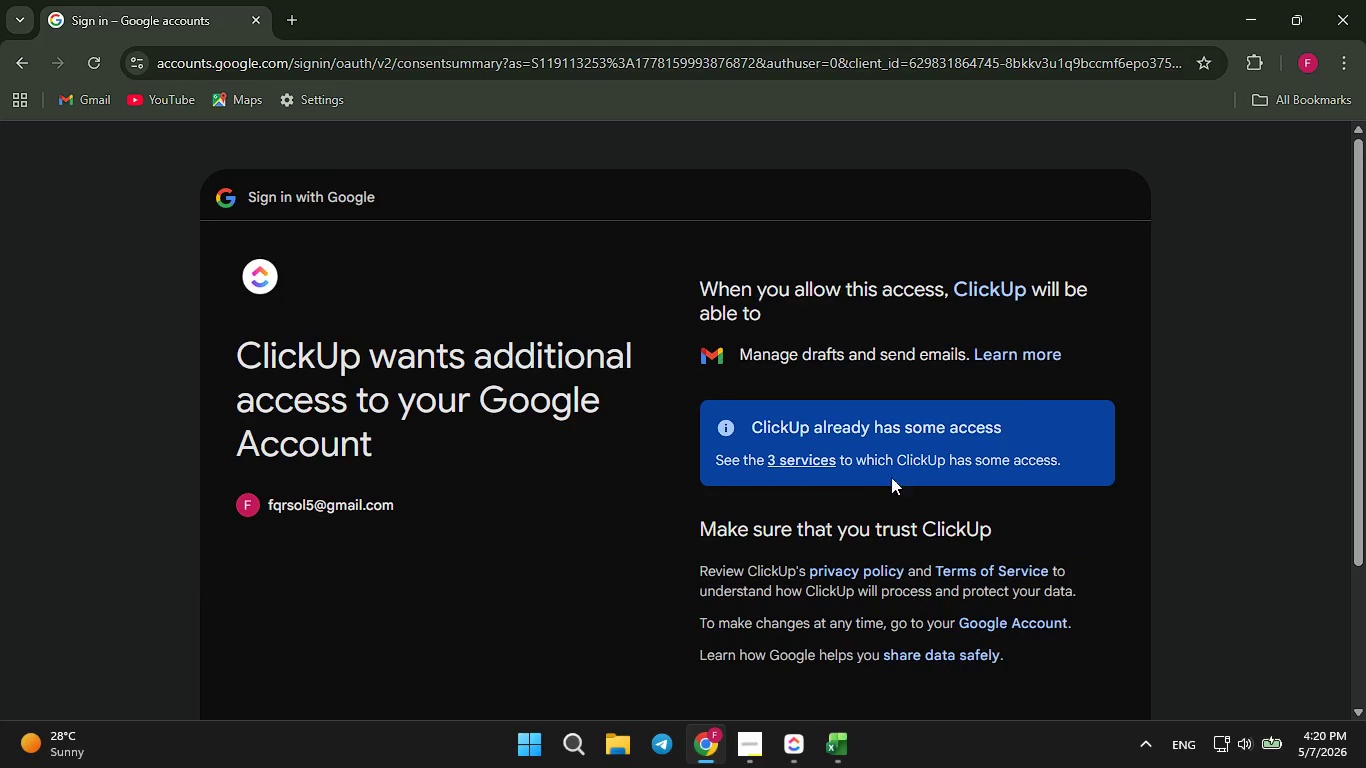 
scroll: coordinate [806, 448], scroll_direction: down, amount: 4.0
 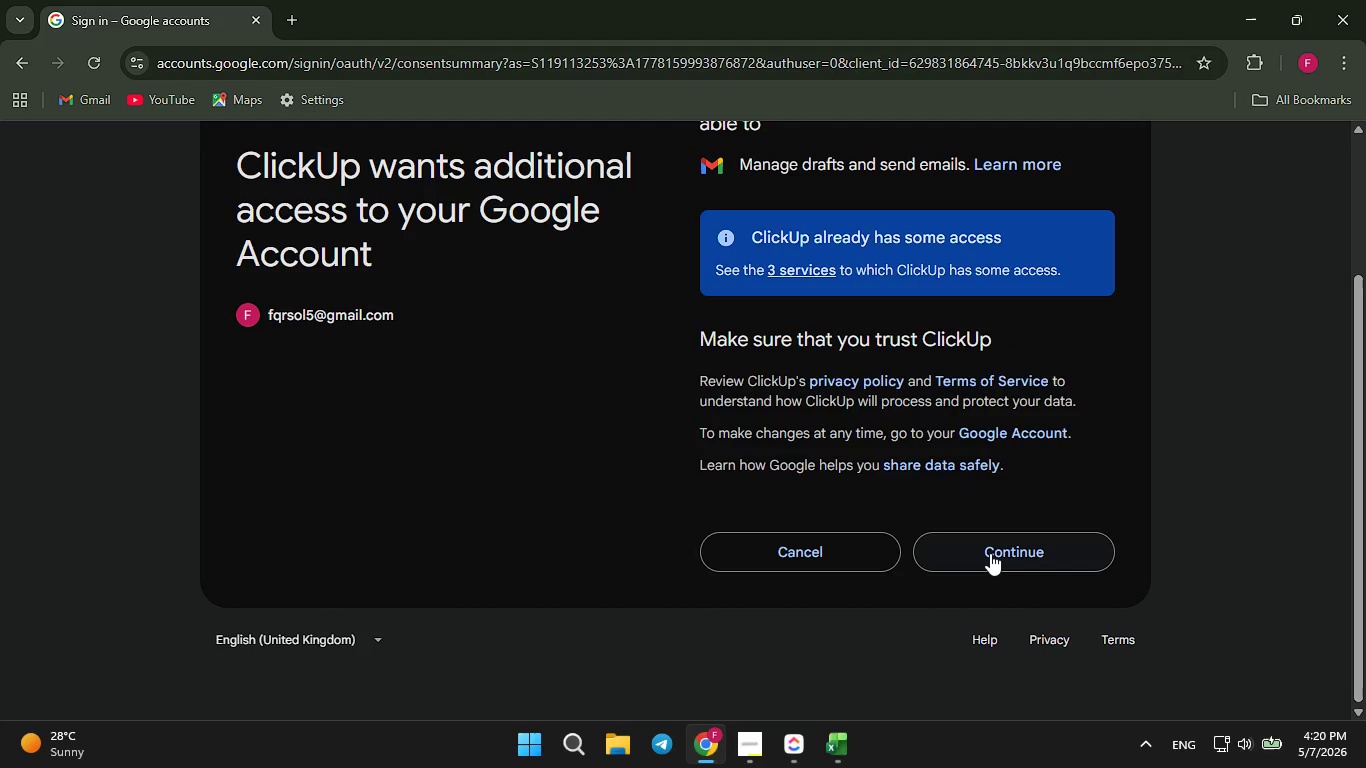 
left_click([990, 553])
 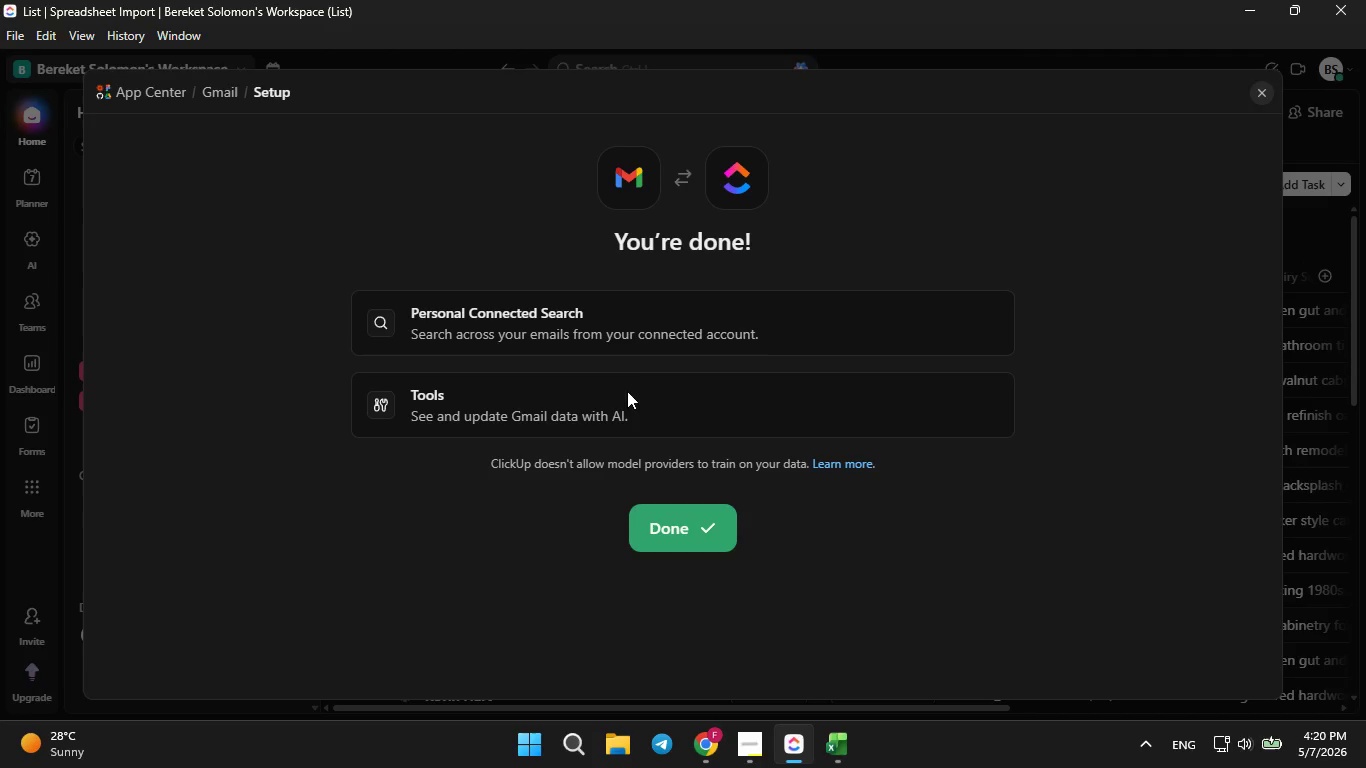 
wait(7.94)
 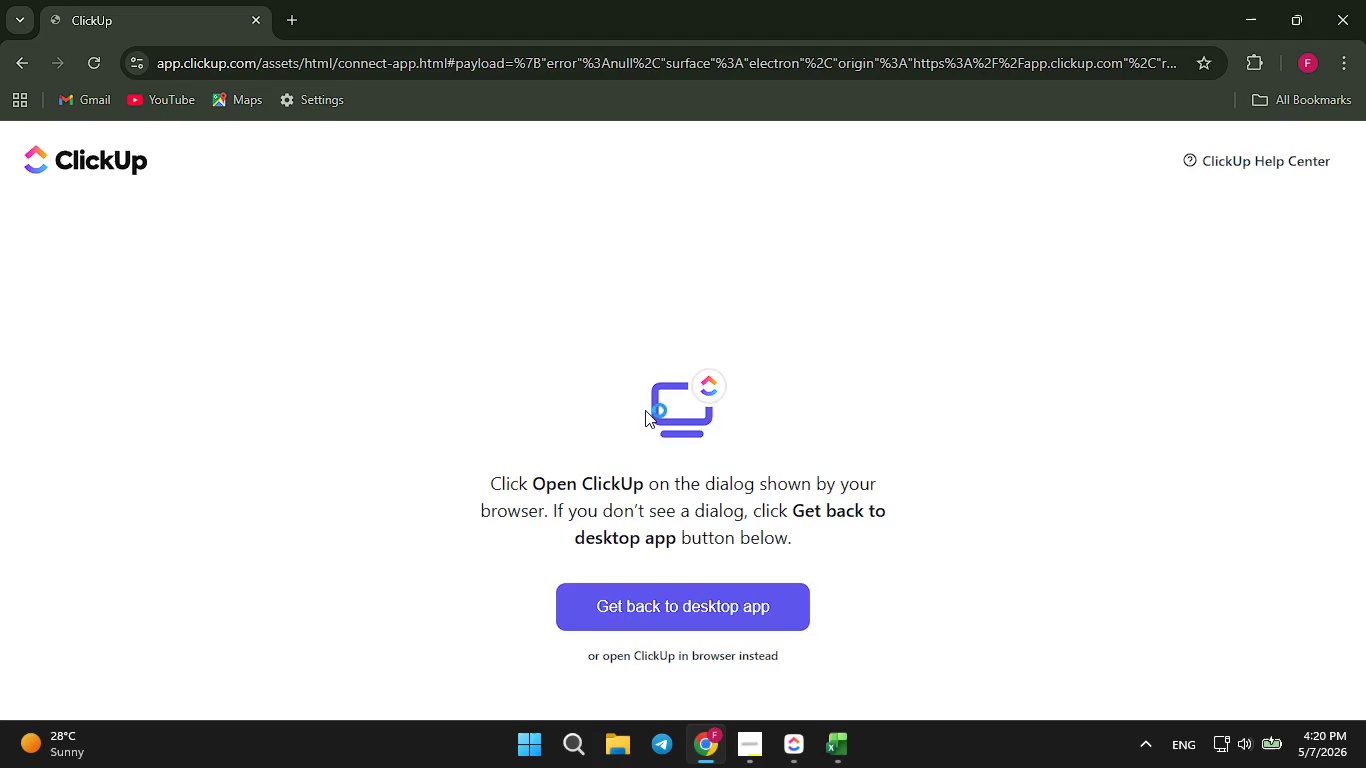 
left_click([687, 524])
 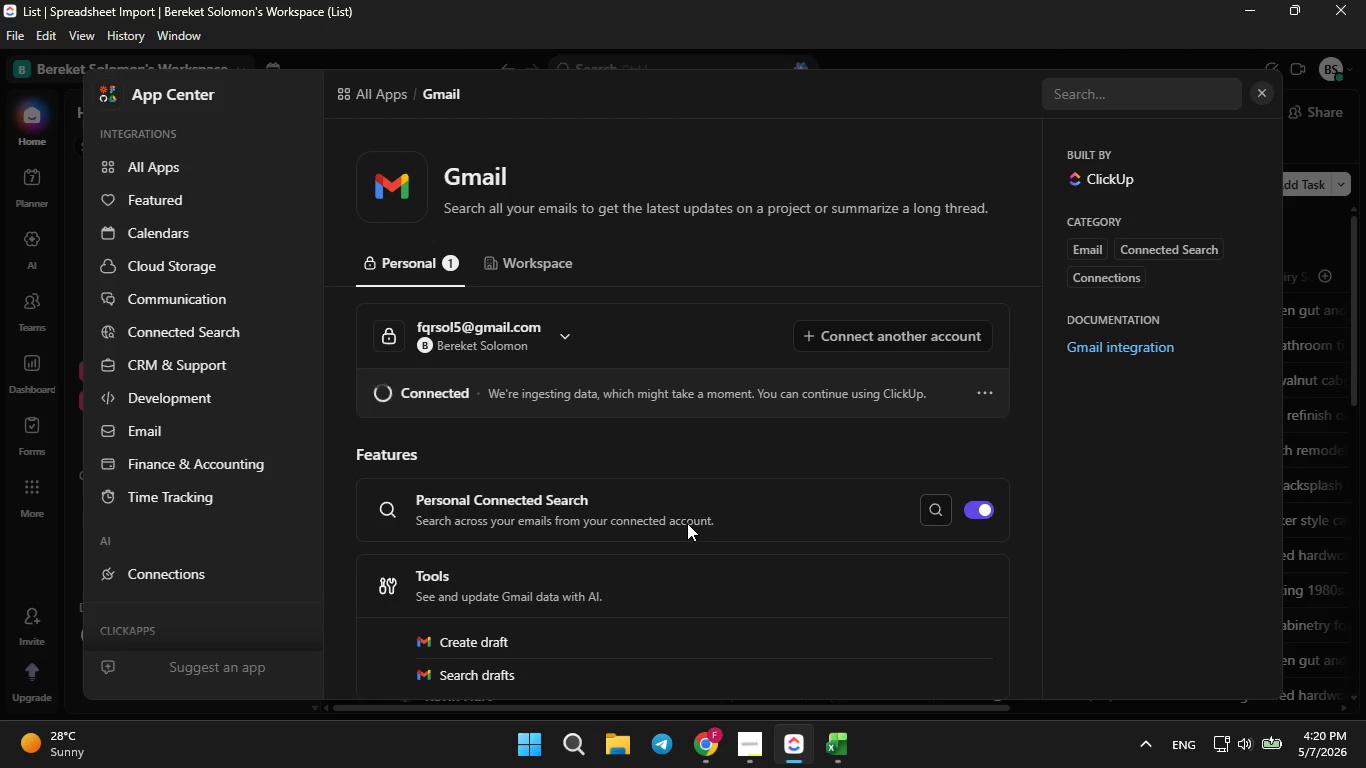 
wait(17.66)
 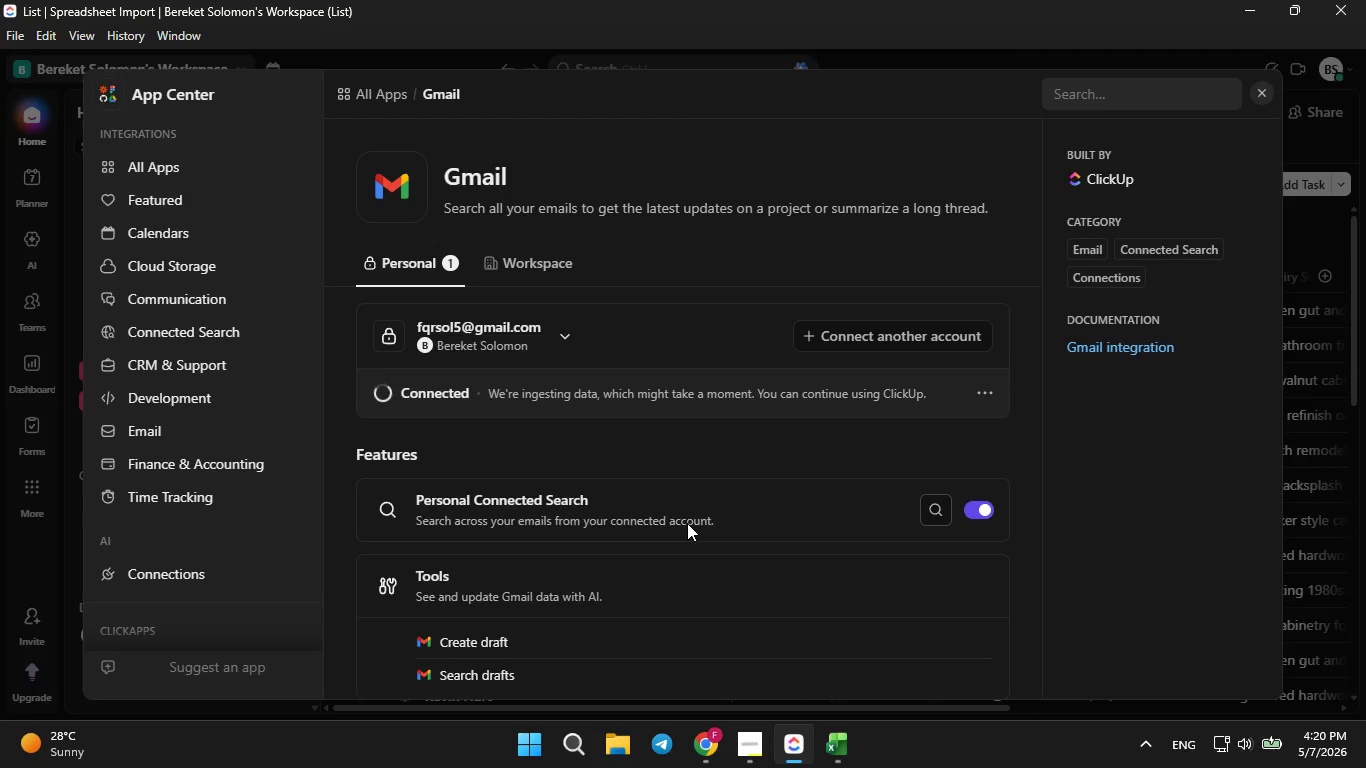 
scroll: coordinate [569, 438], scroll_direction: down, amount: 1.0
 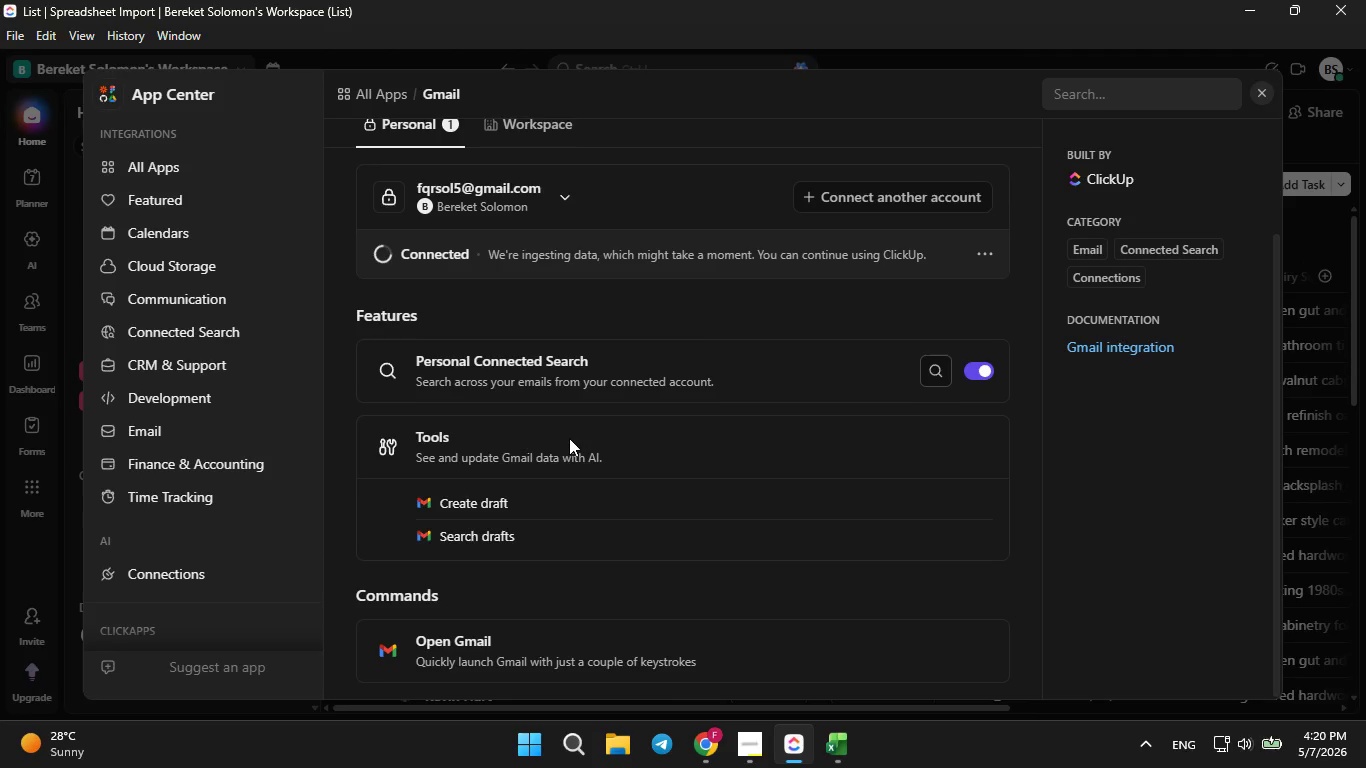 
scroll: coordinate [569, 438], scroll_direction: up, amount: 6.0
 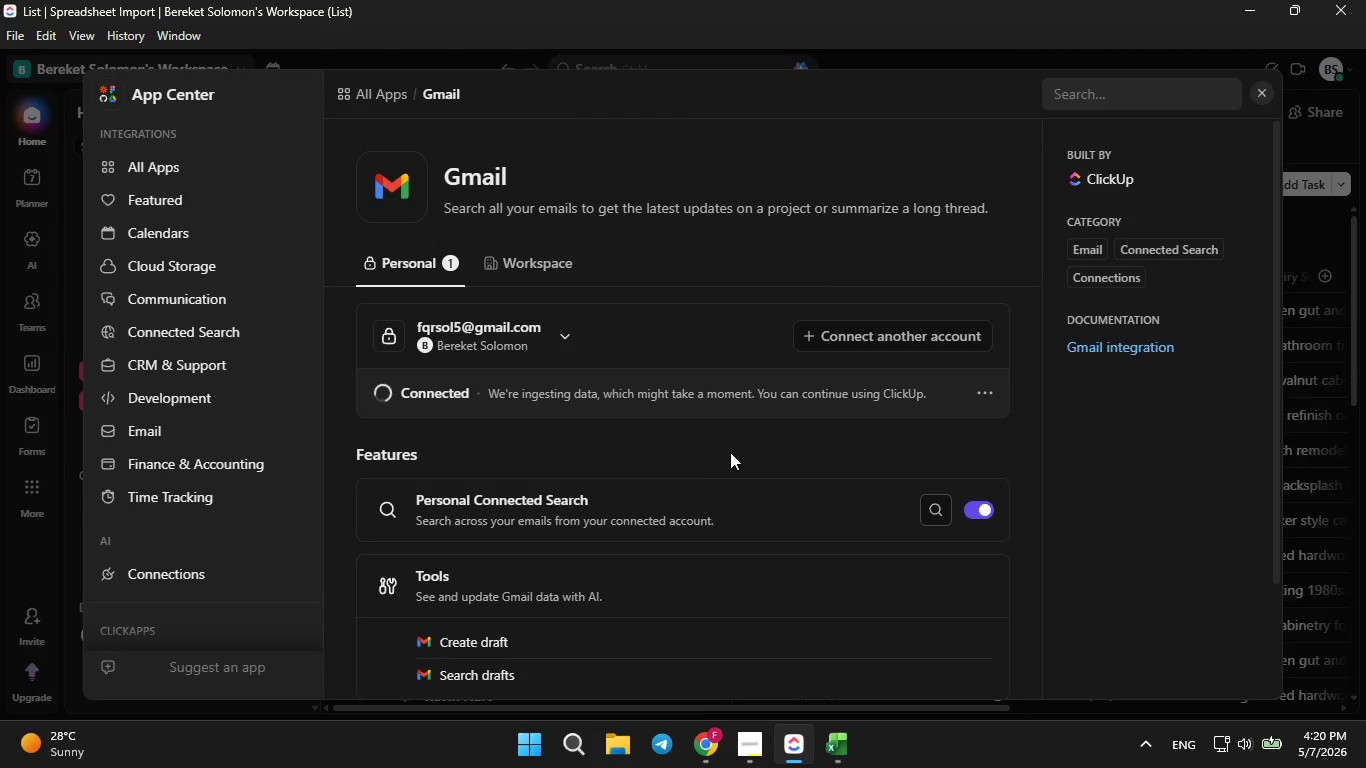 
left_click([730, 451])
 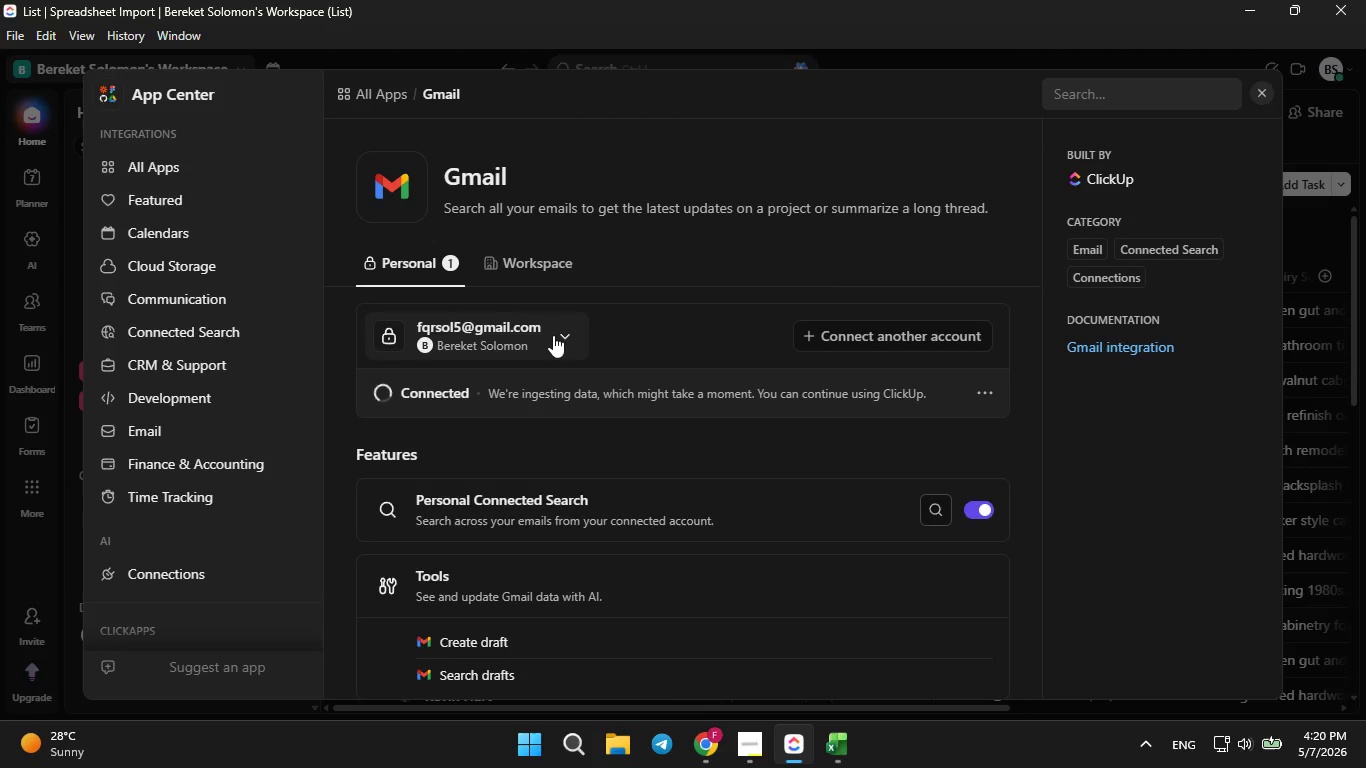 
left_click([554, 332])
 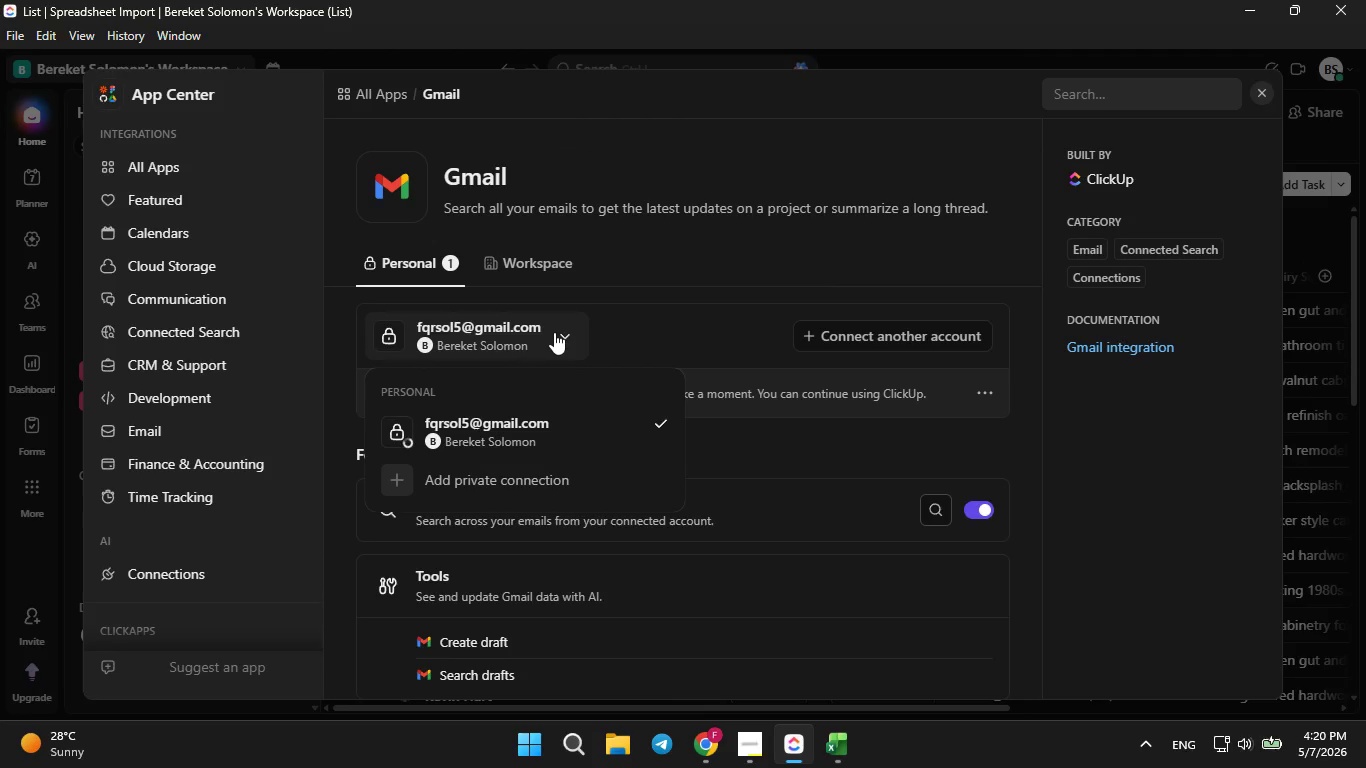 
left_click([554, 332])
 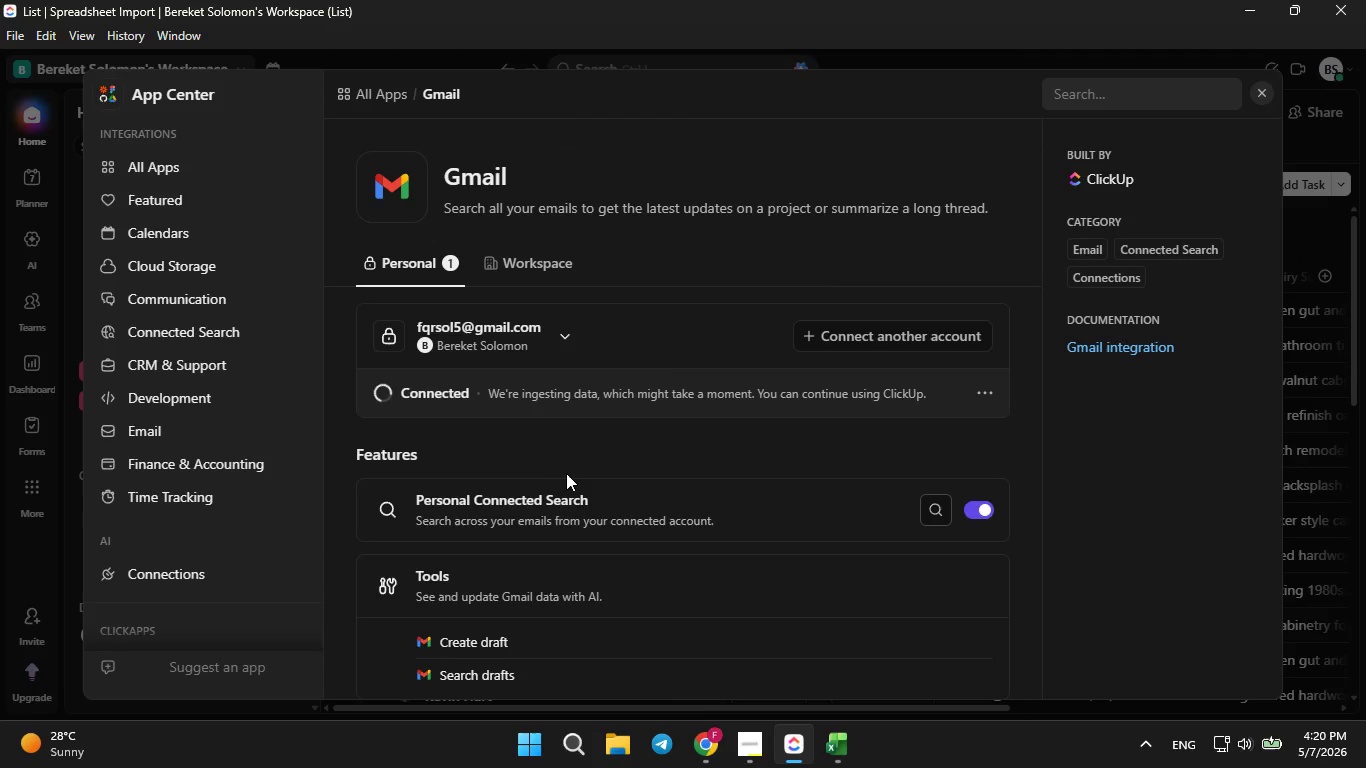 
scroll: coordinate [567, 469], scroll_direction: down, amount: 5.0
 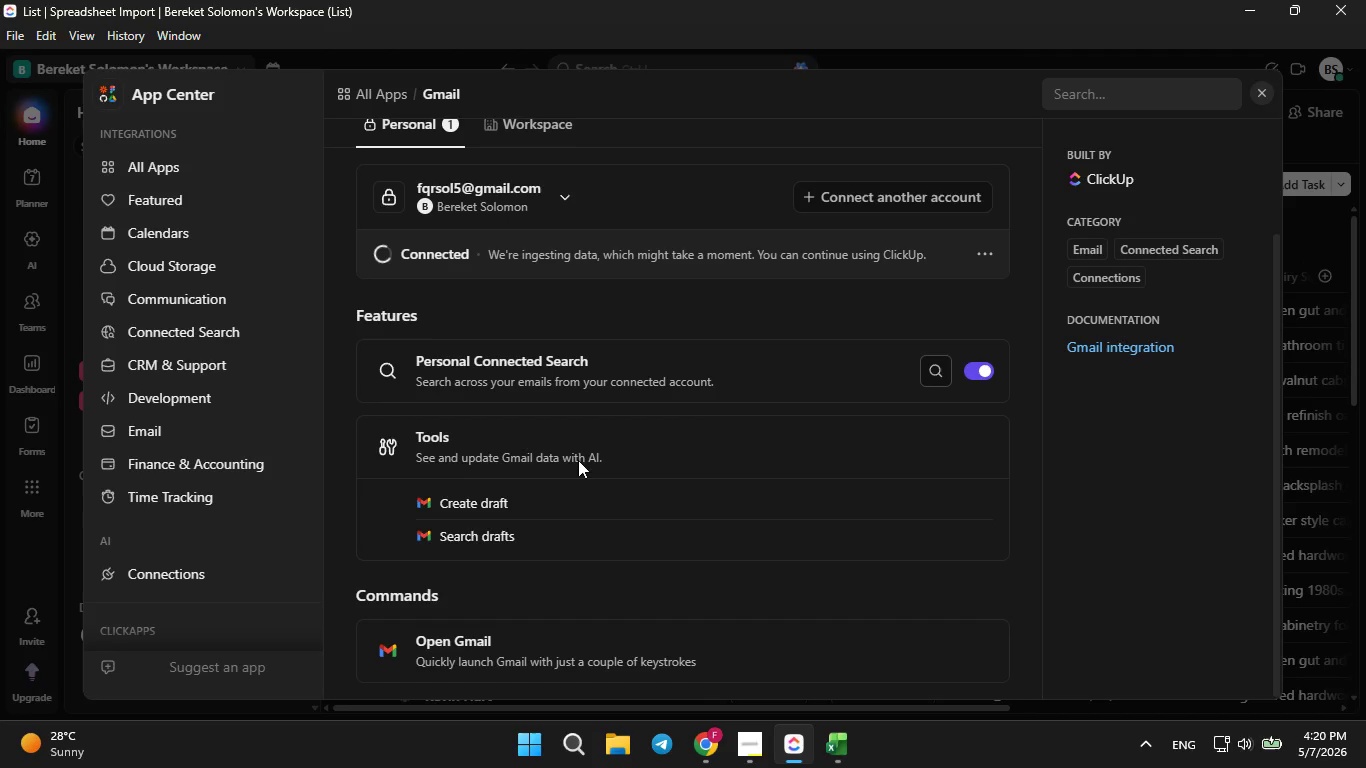 
scroll: coordinate [1088, 483], scroll_direction: up, amount: 4.0
 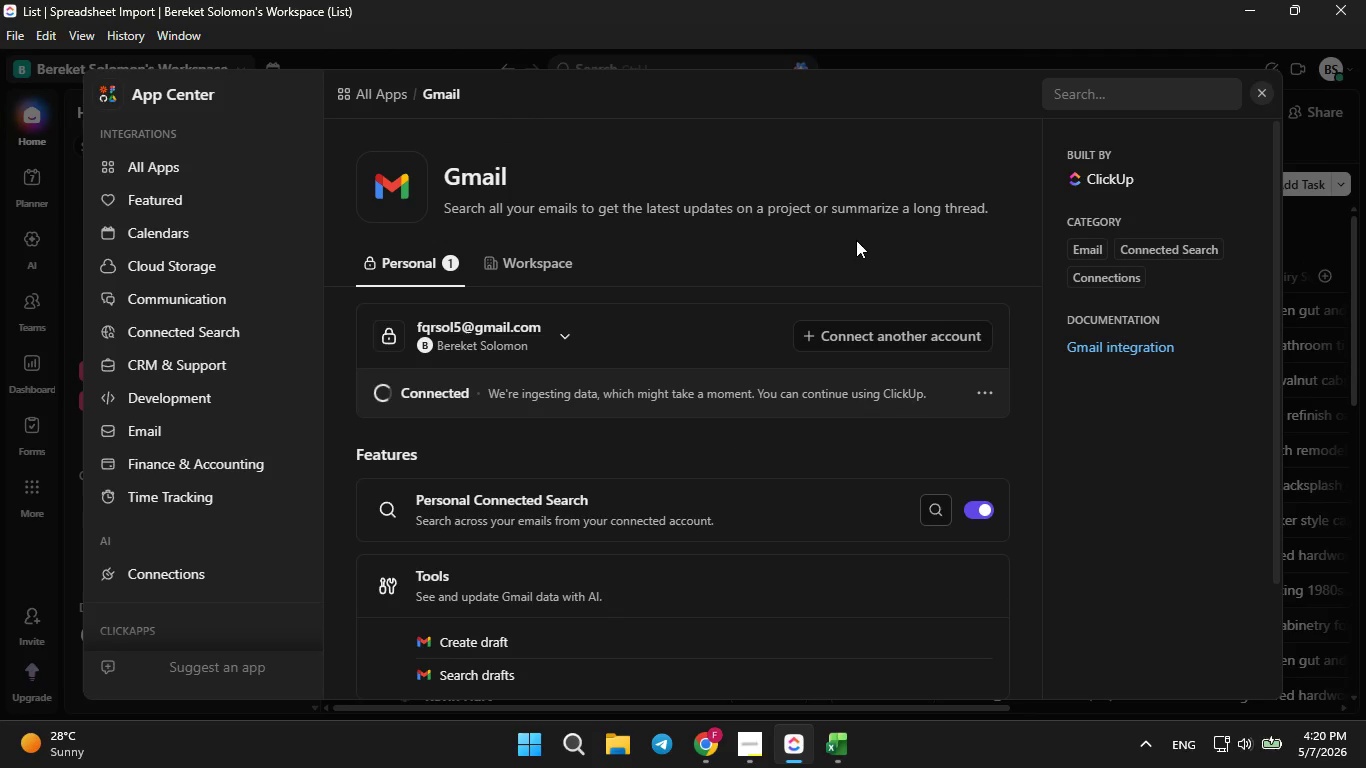 
left_click([859, 238])
 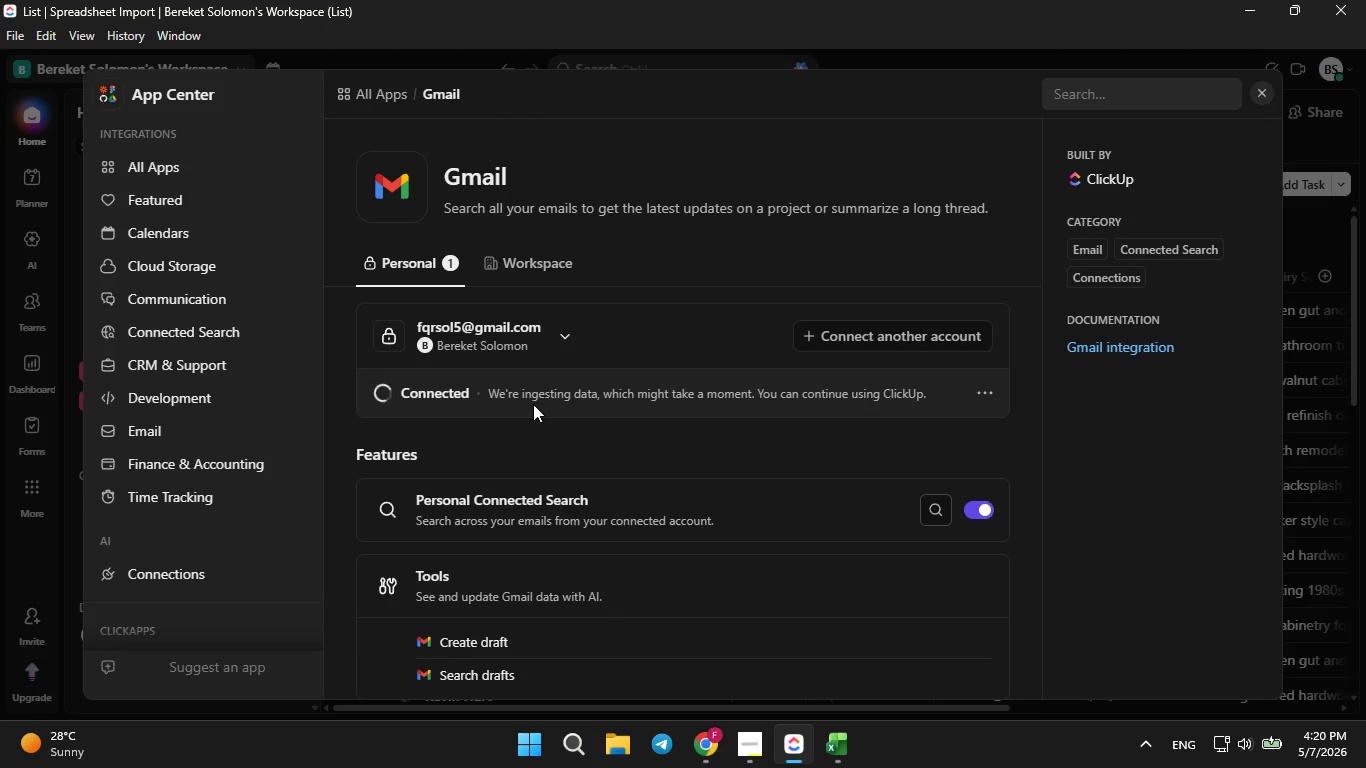 
wait(8.74)
 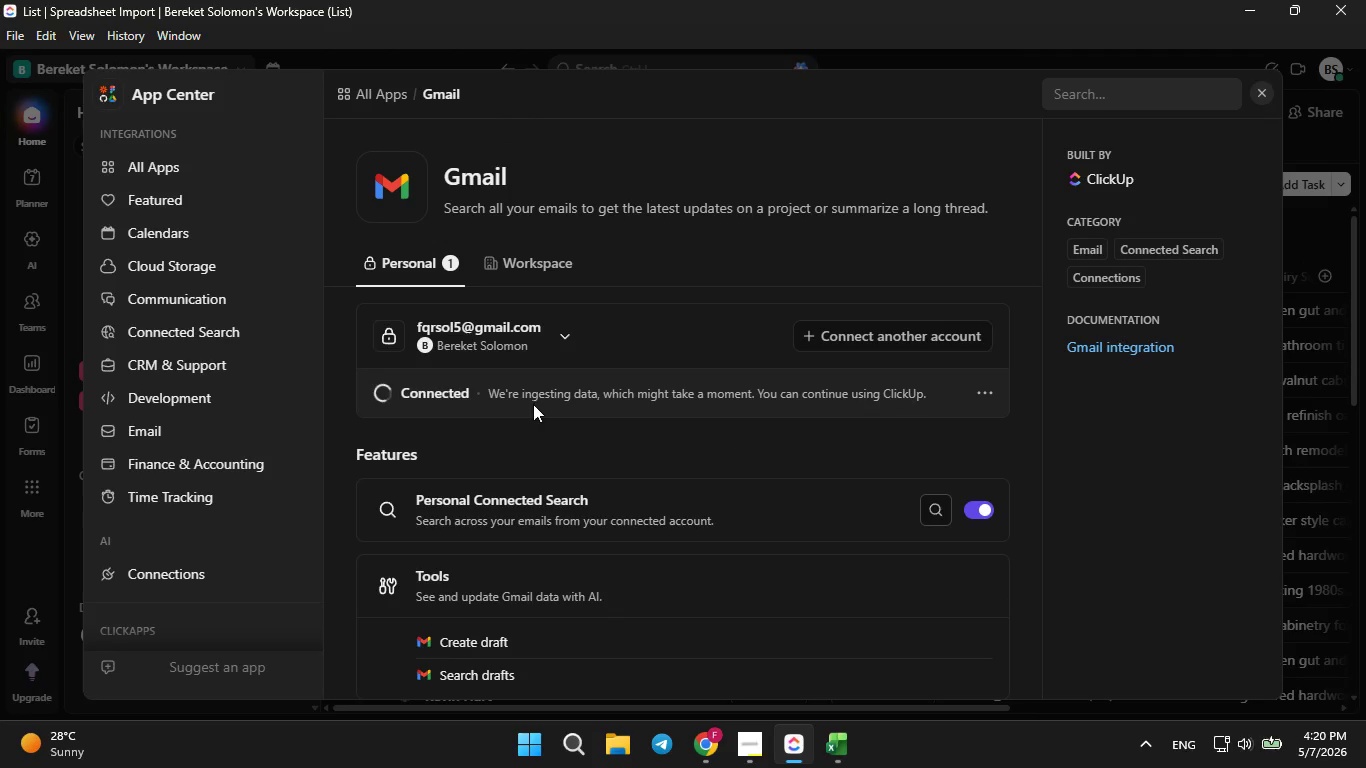 
left_click([440, 266])
 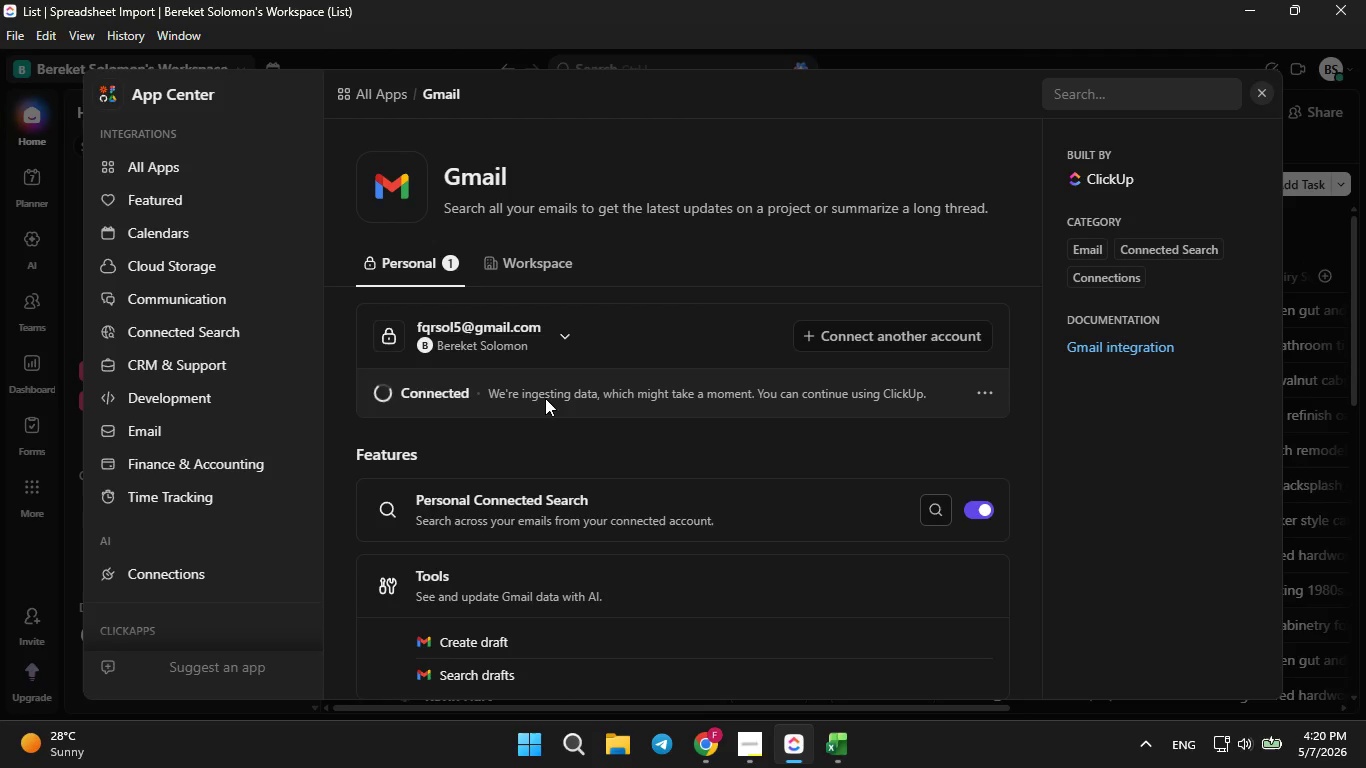 
scroll: coordinate [547, 409], scroll_direction: down, amount: 6.0
 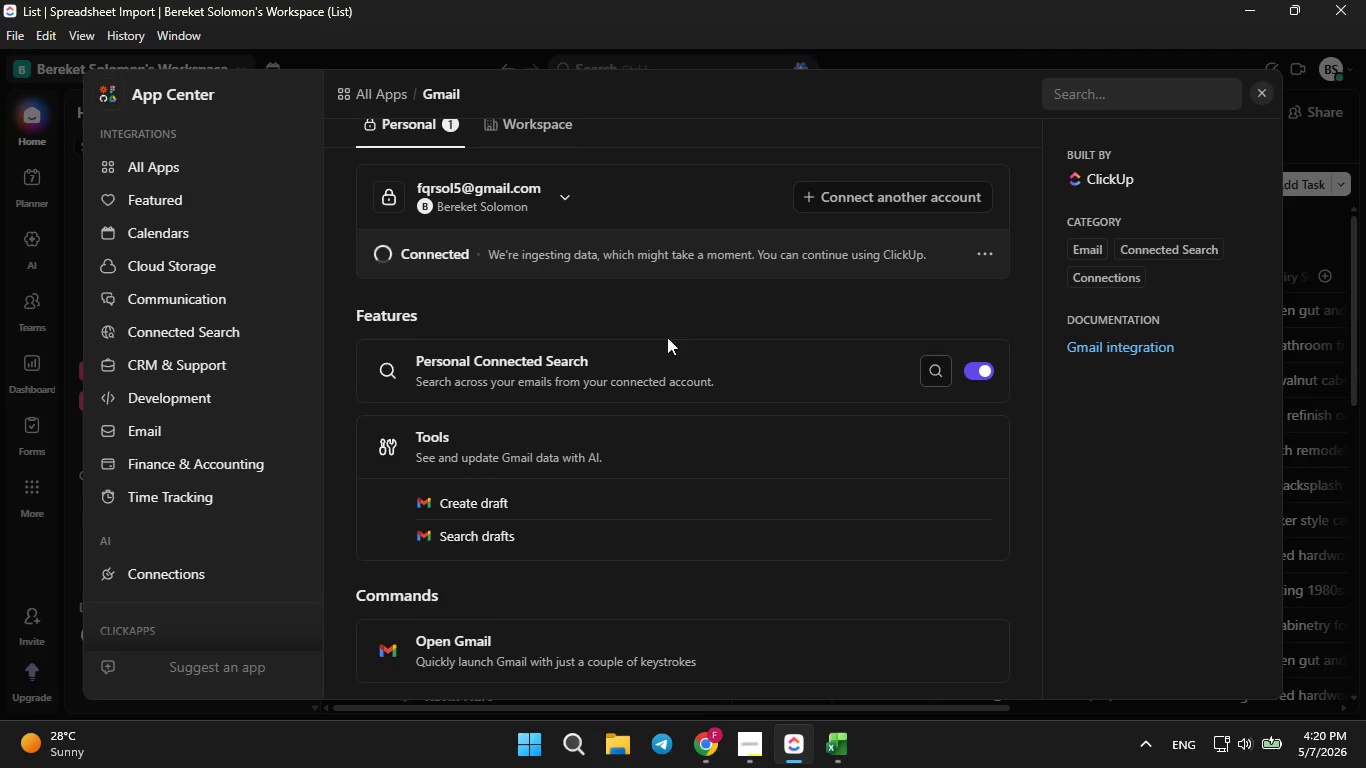 
left_click([1255, 94])
 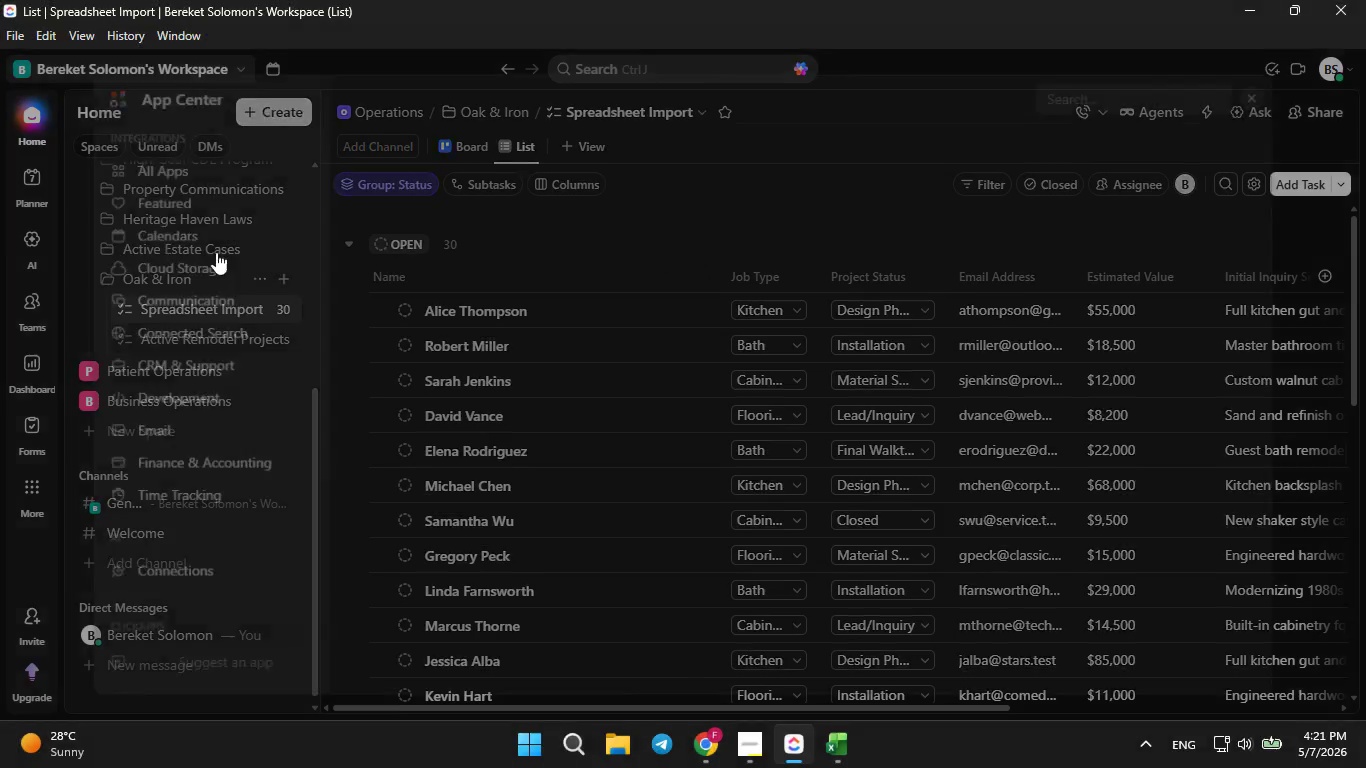 
left_click([1097, 97])
 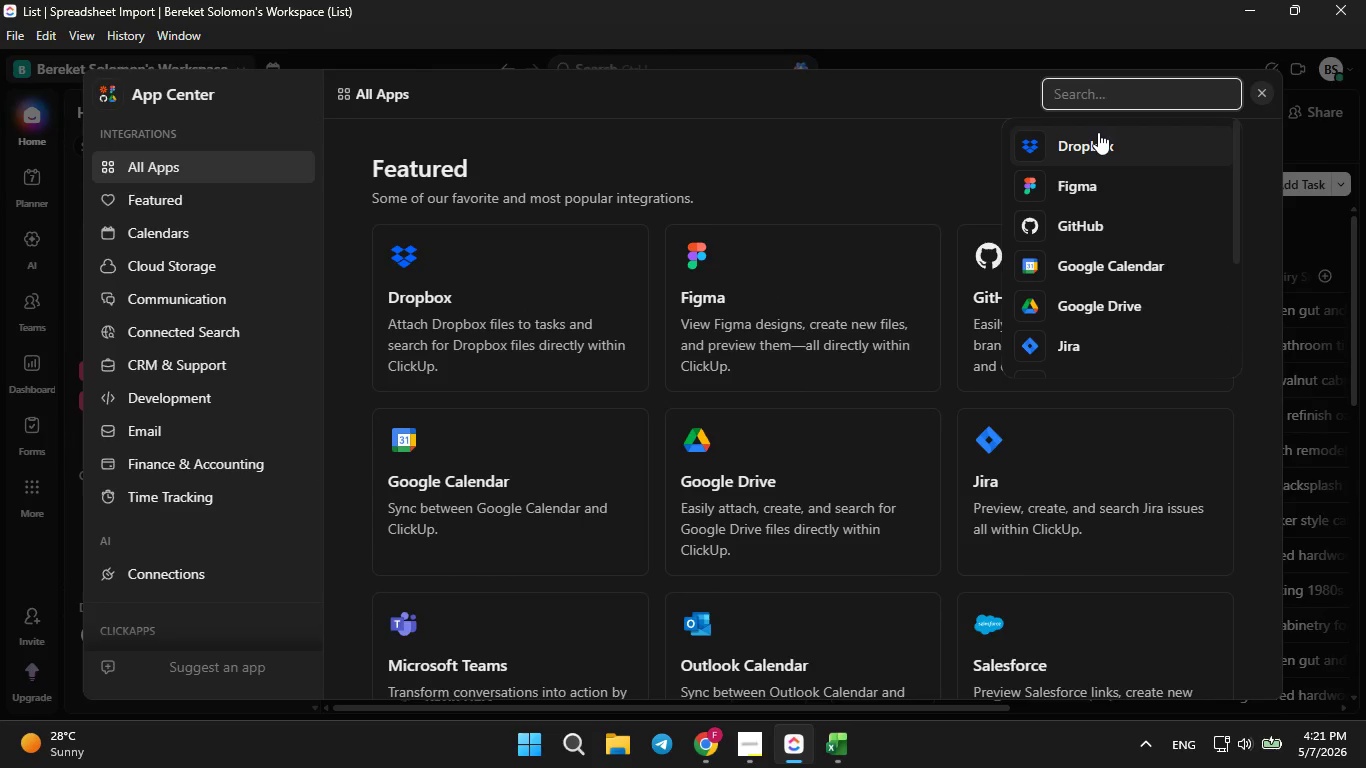 
type(email)
 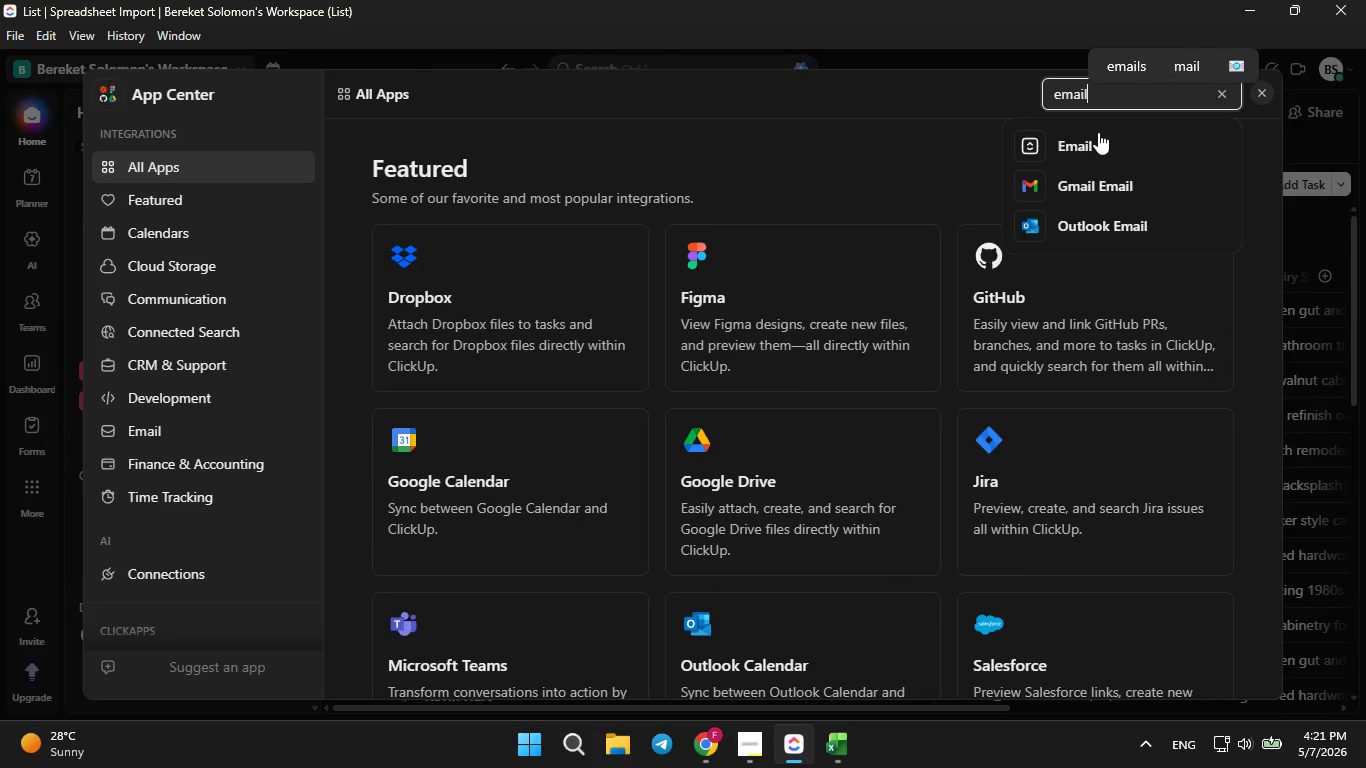 
key(Enter)
 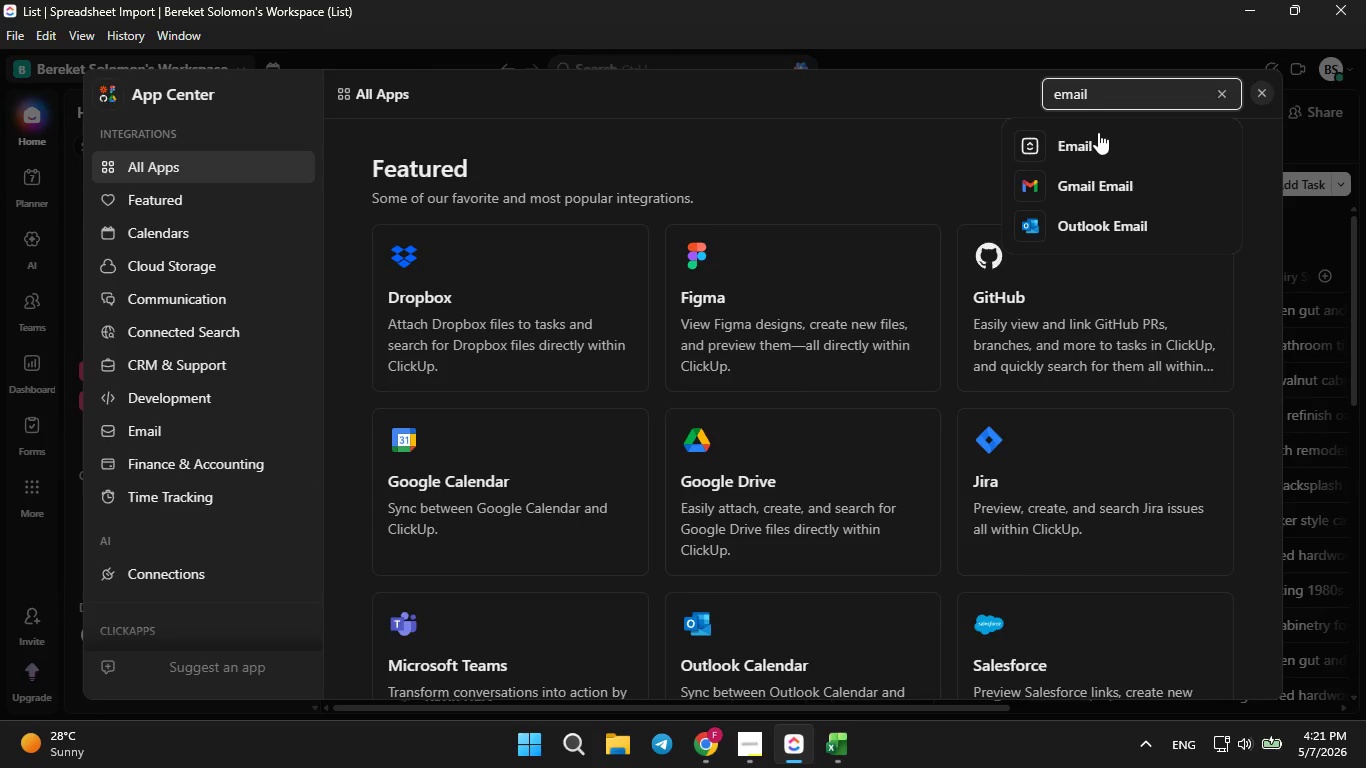 
left_click([1094, 141])
 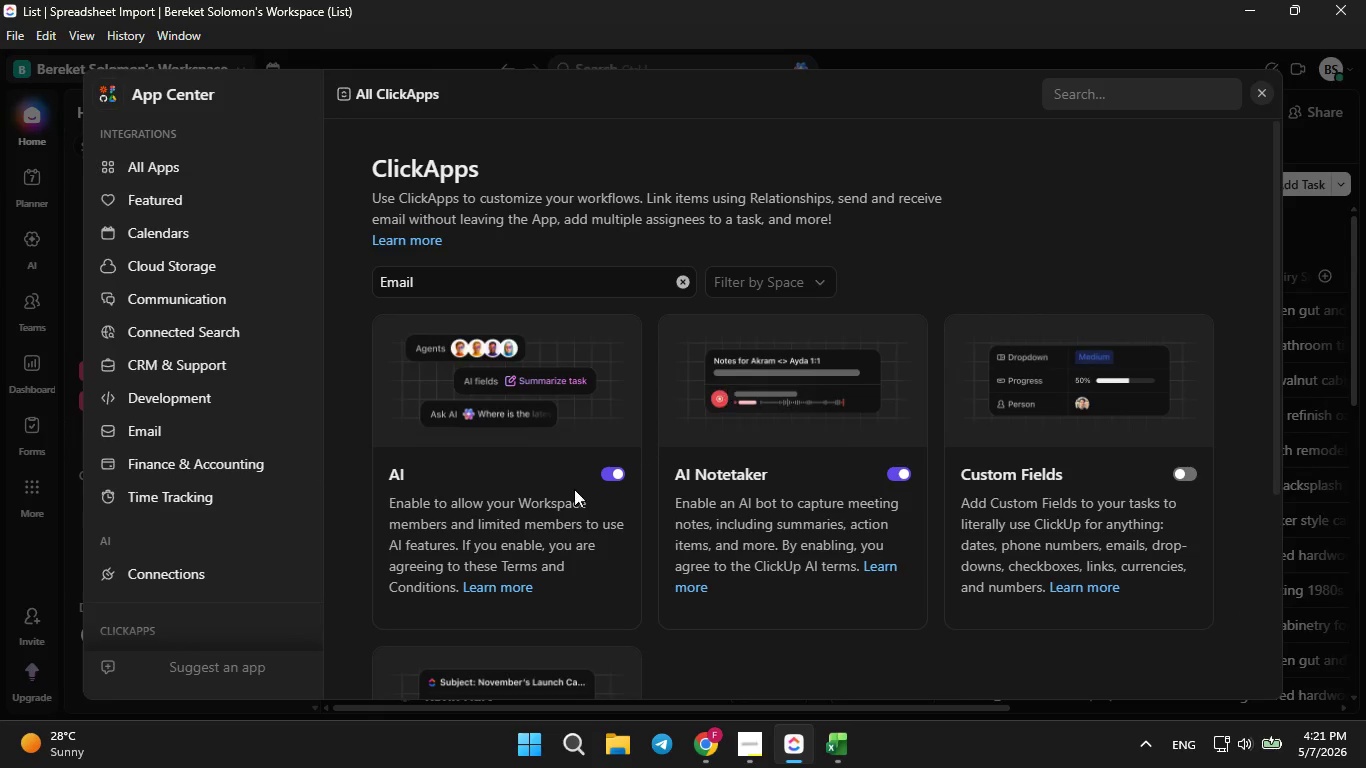 
scroll: coordinate [574, 489], scroll_direction: down, amount: 5.0
 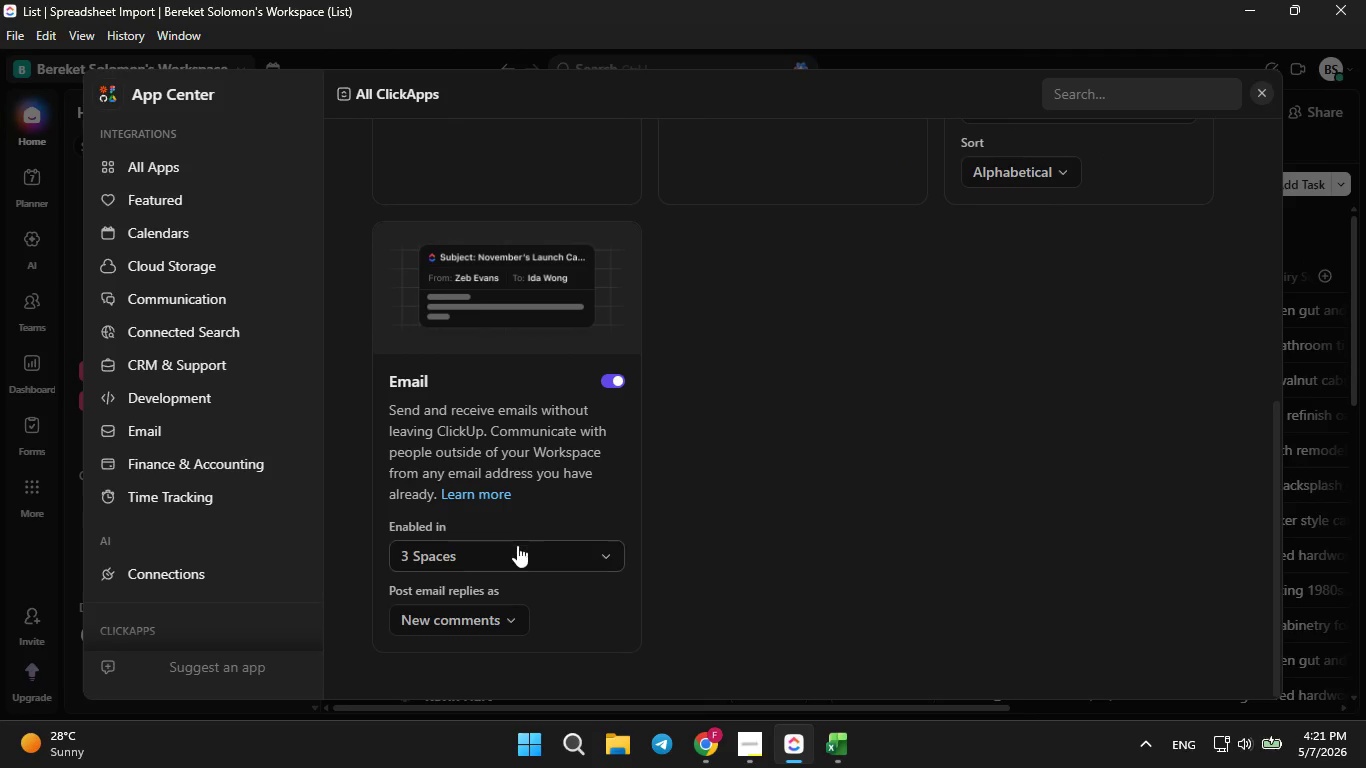 
left_click([517, 551])
 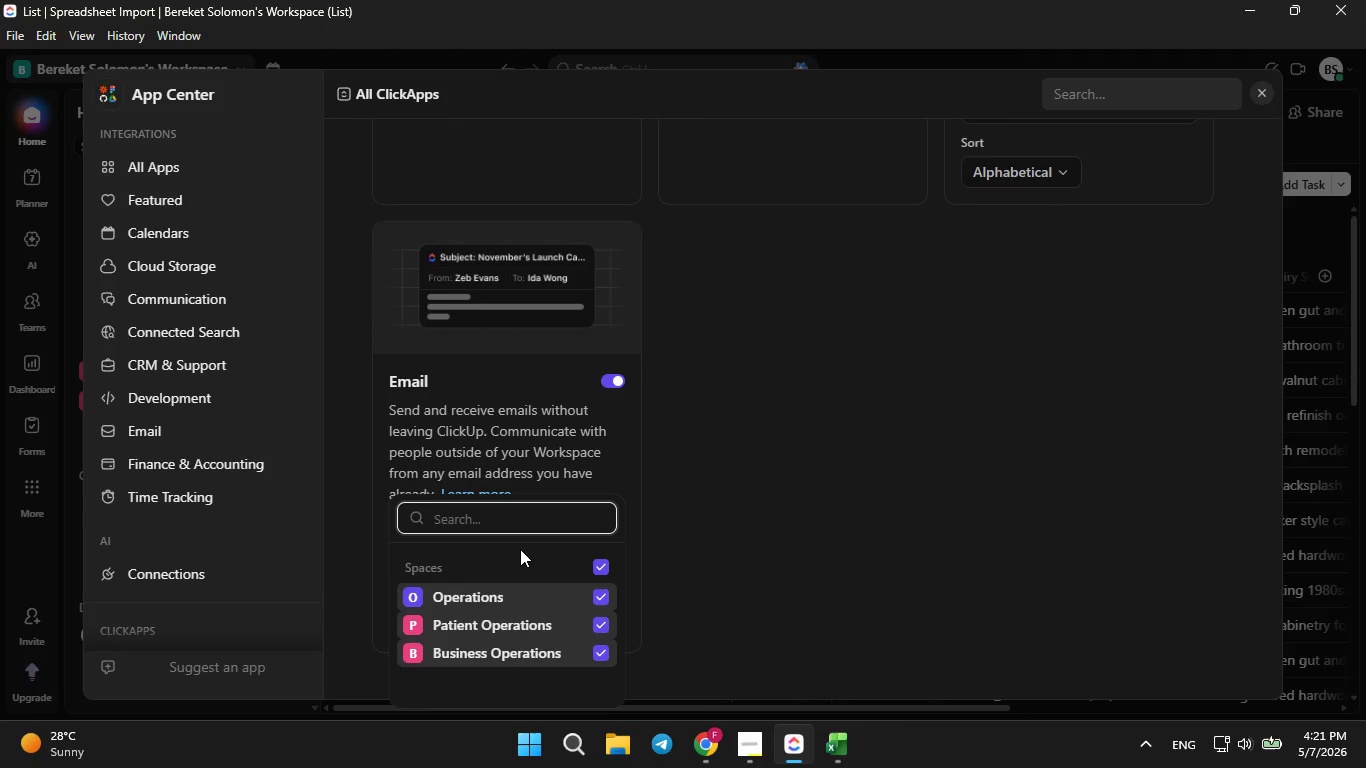 
wait(9.22)
 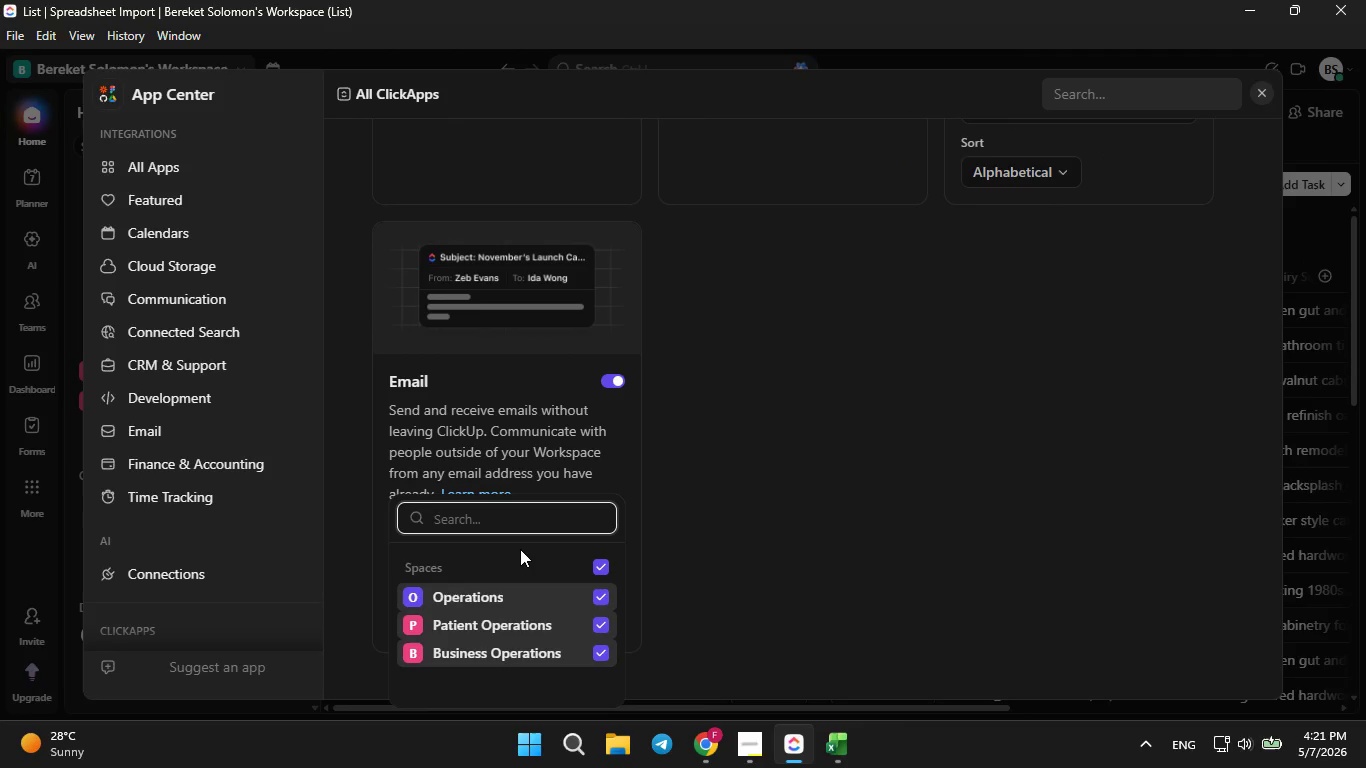 
left_click([697, 458])
 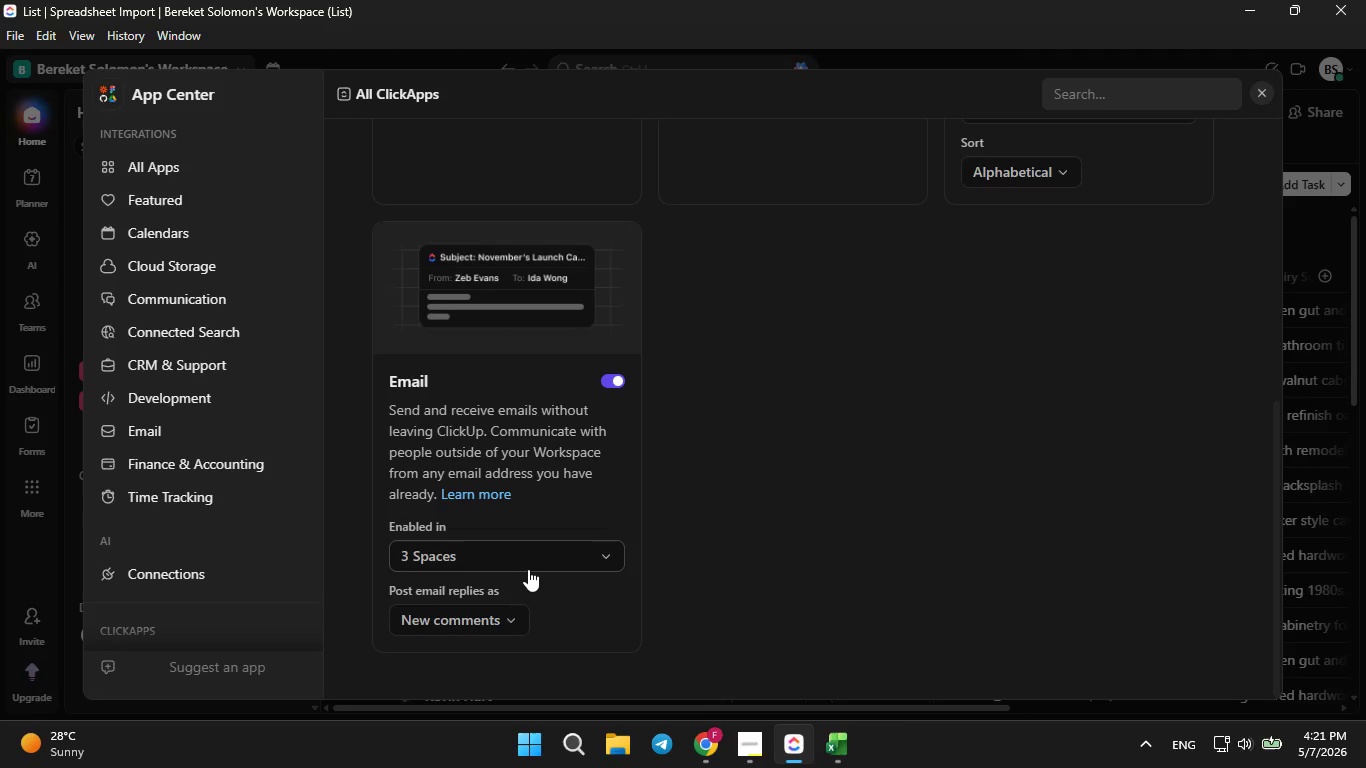 
left_click([506, 606])
 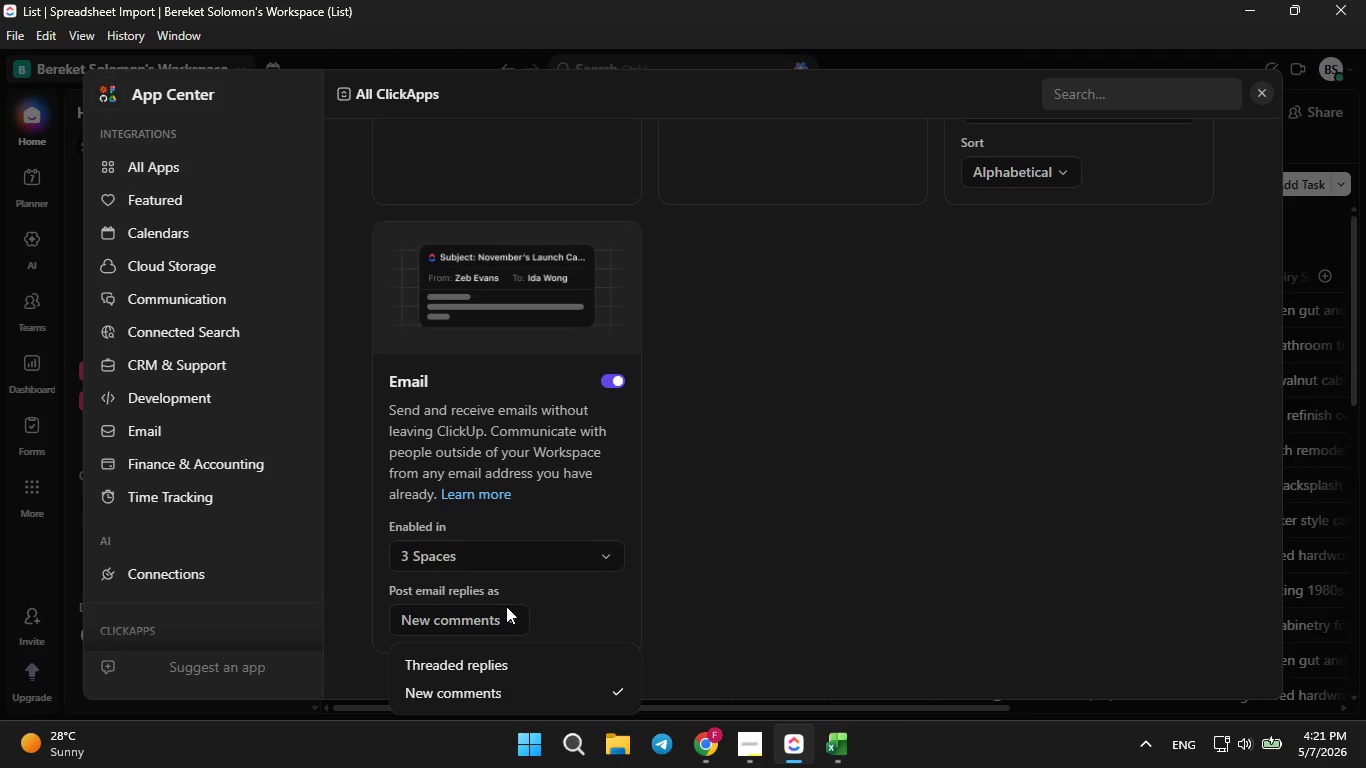 
scroll: coordinate [506, 606], scroll_direction: down, amount: 1.0
 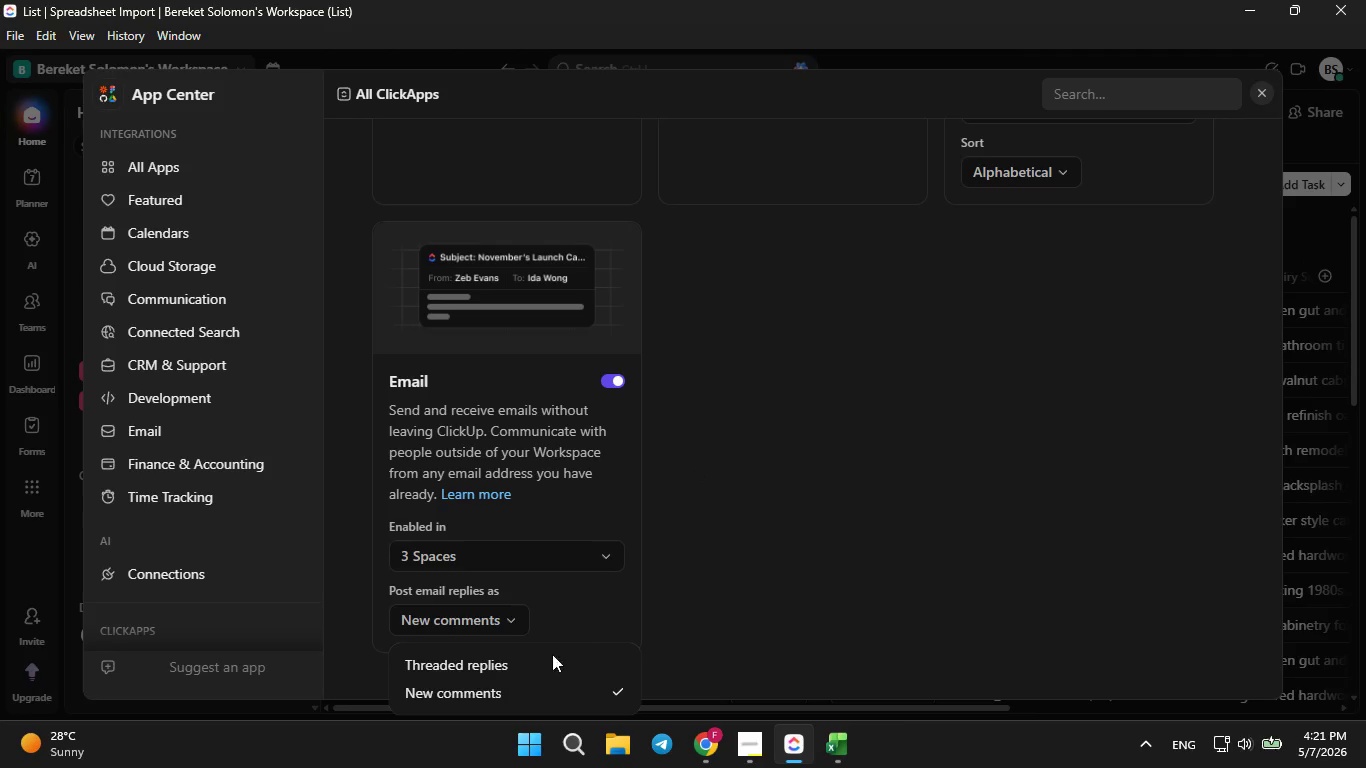 
left_click([520, 660])
 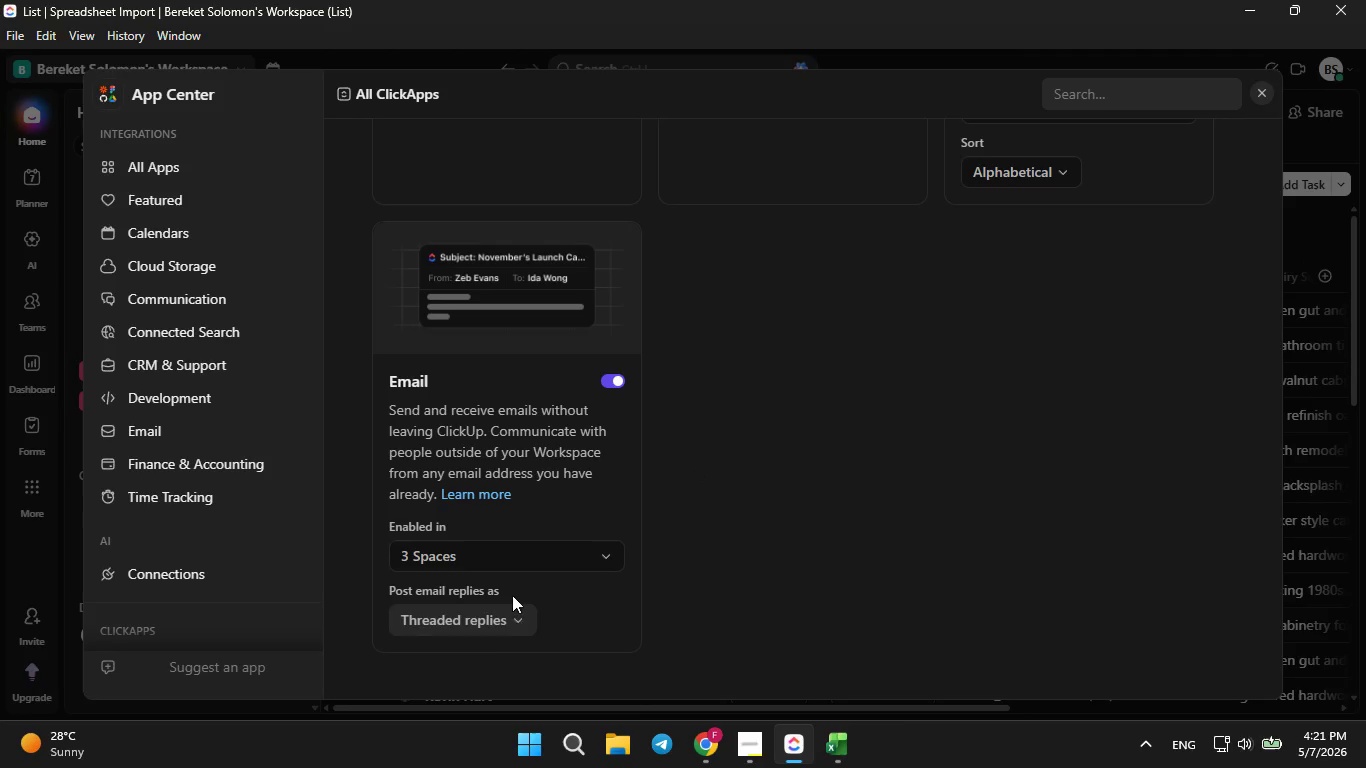 
left_click([737, 743])